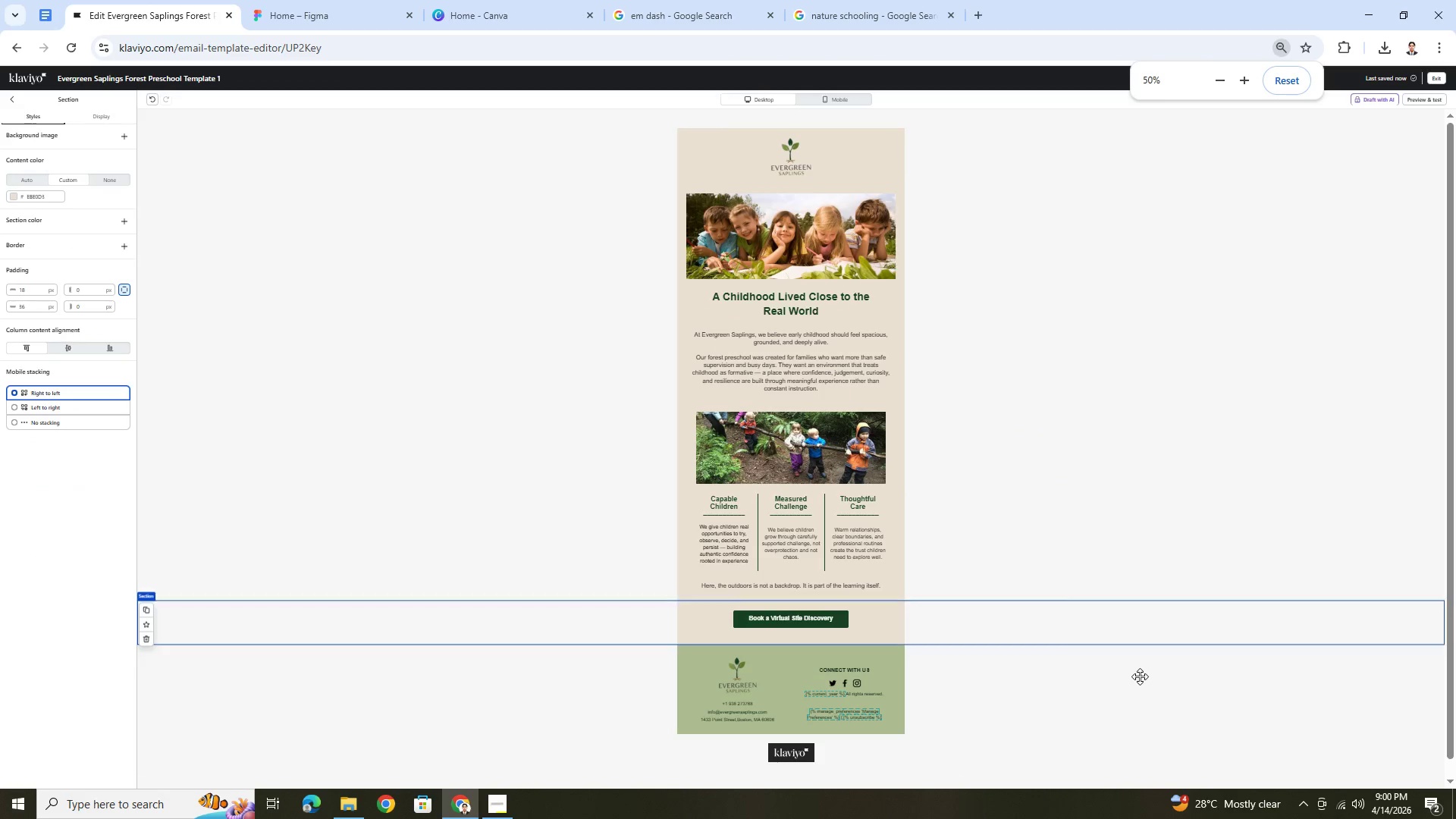 
scroll: coordinate [1116, 654], scroll_direction: down, amount: 6.0
 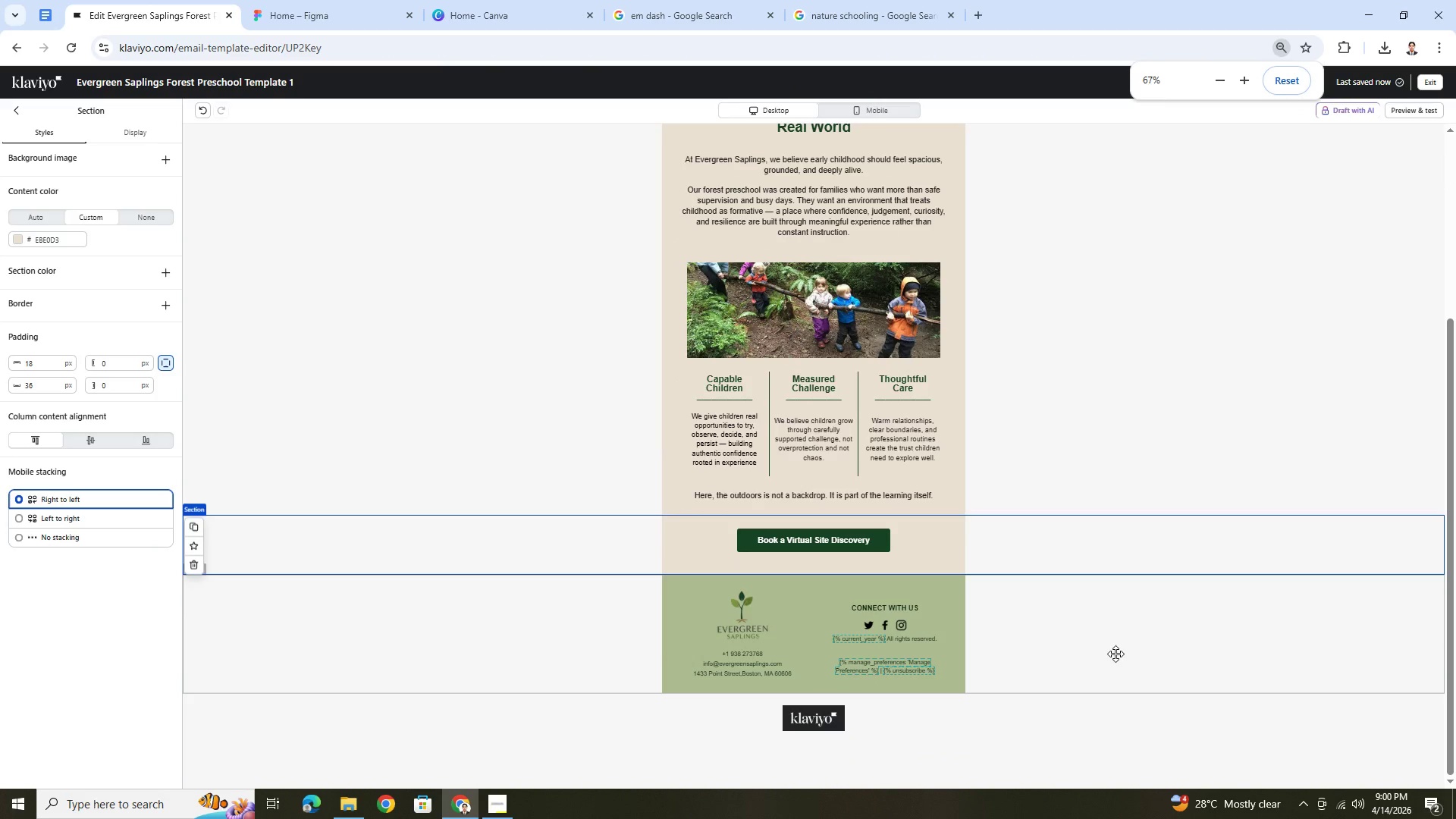 
hold_key(key=ControlLeft, duration=0.36)
scroll: coordinate [1116, 654], scroll_direction: up, amount: 2.0
 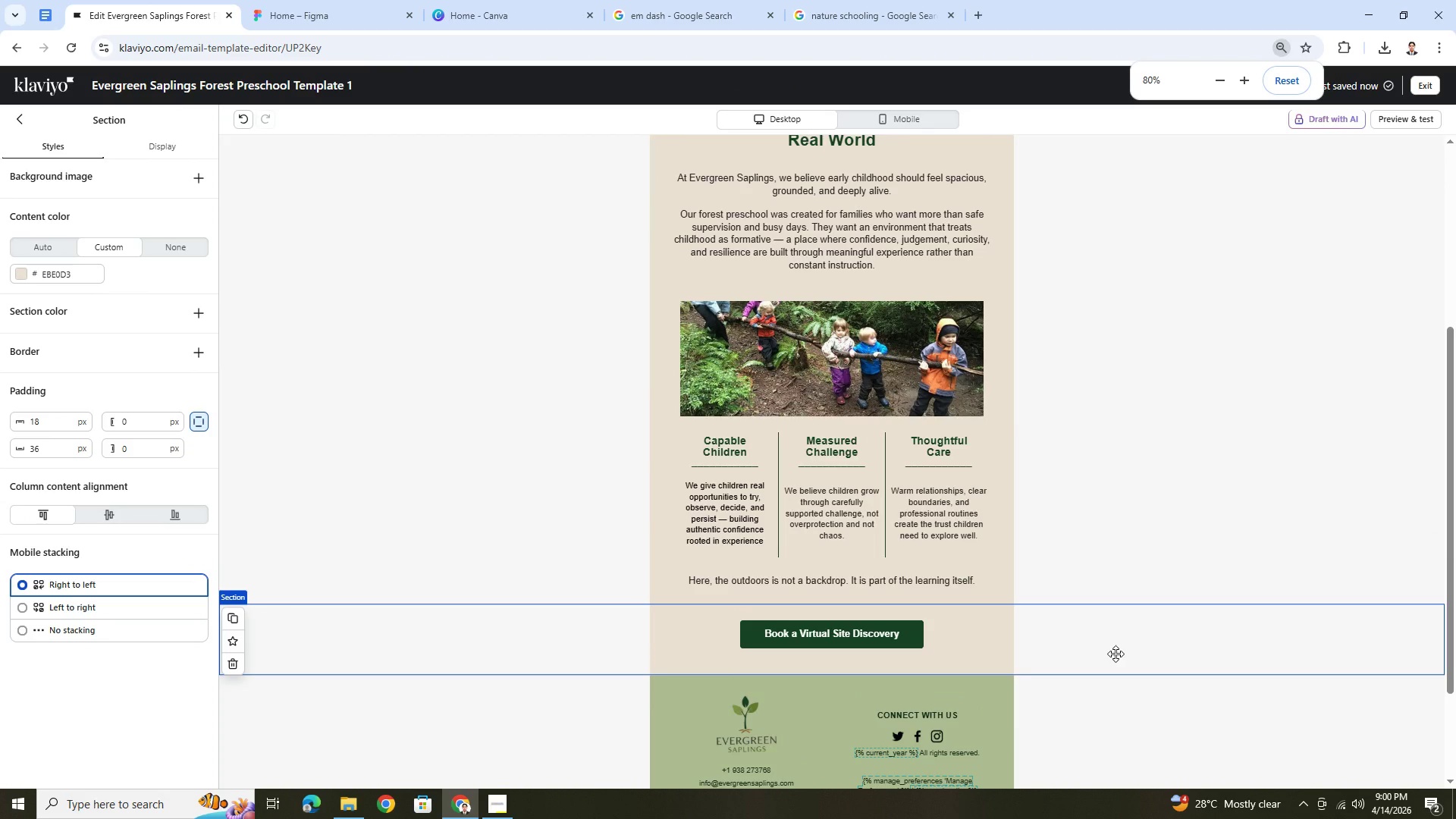 
scroll: coordinate [1116, 654], scroll_direction: none, amount: 0.0
 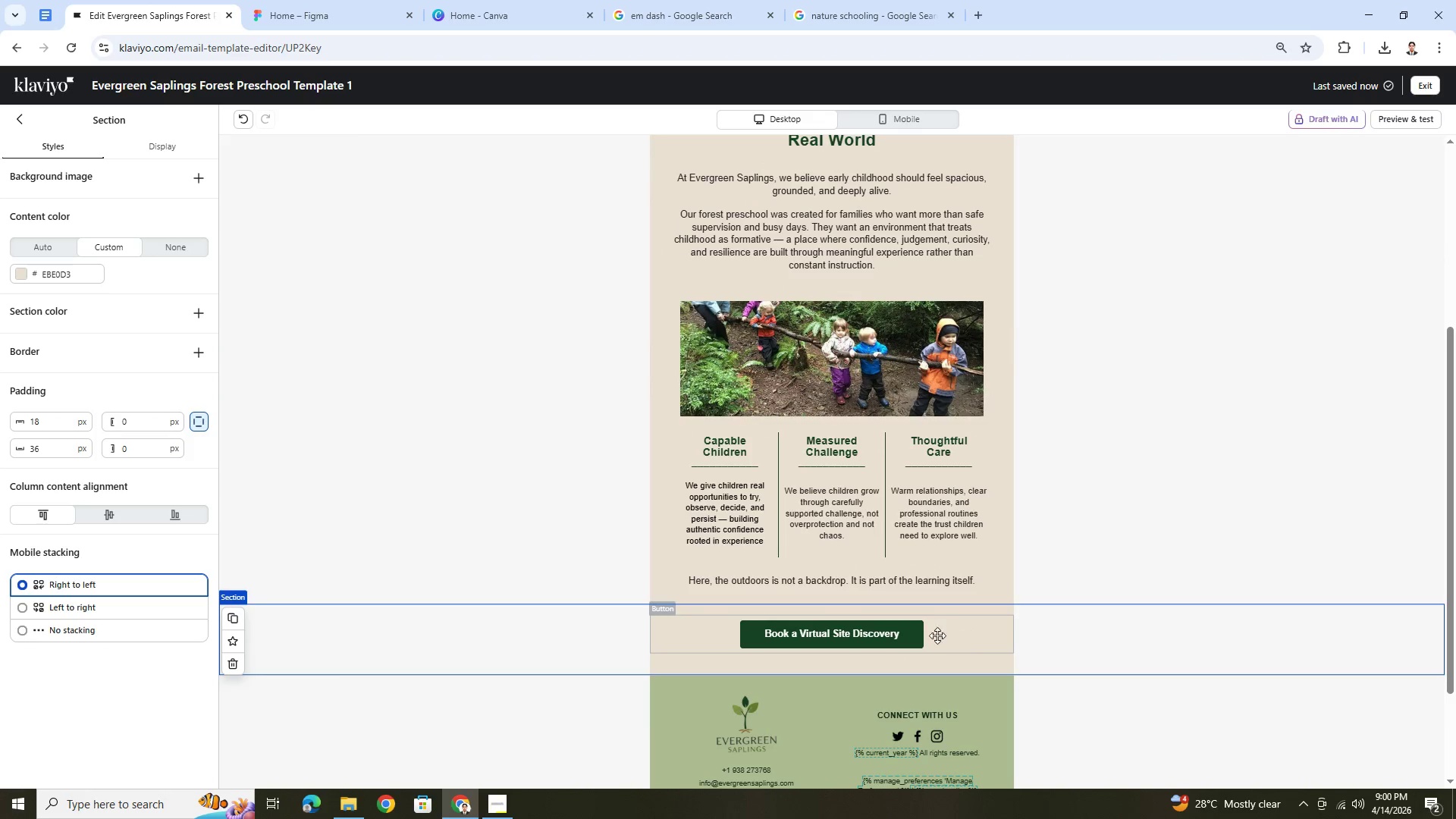 
left_click([909, 633])
 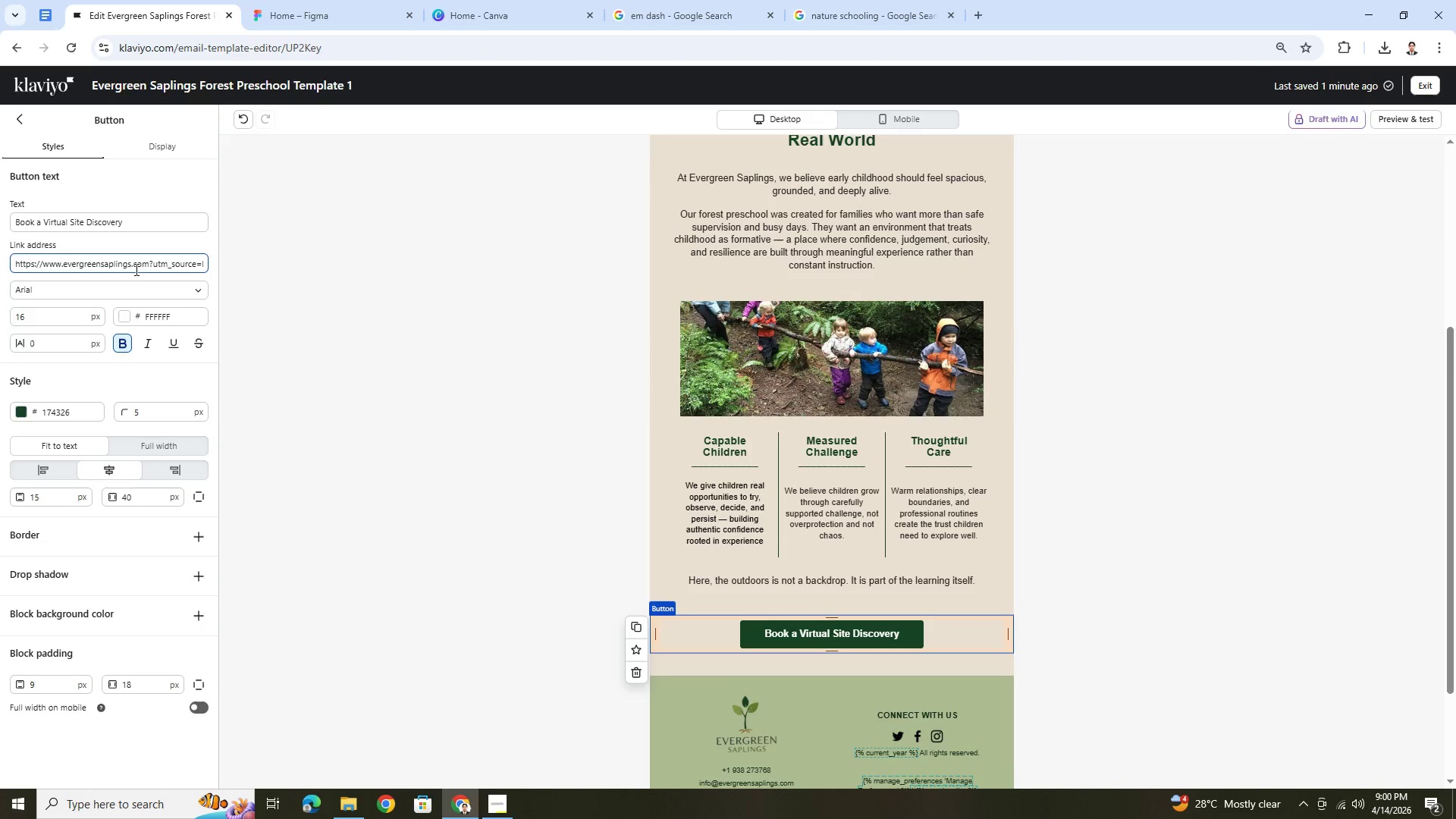 
left_click_drag(start_coordinate=[141, 261], to_coordinate=[200, 261])
 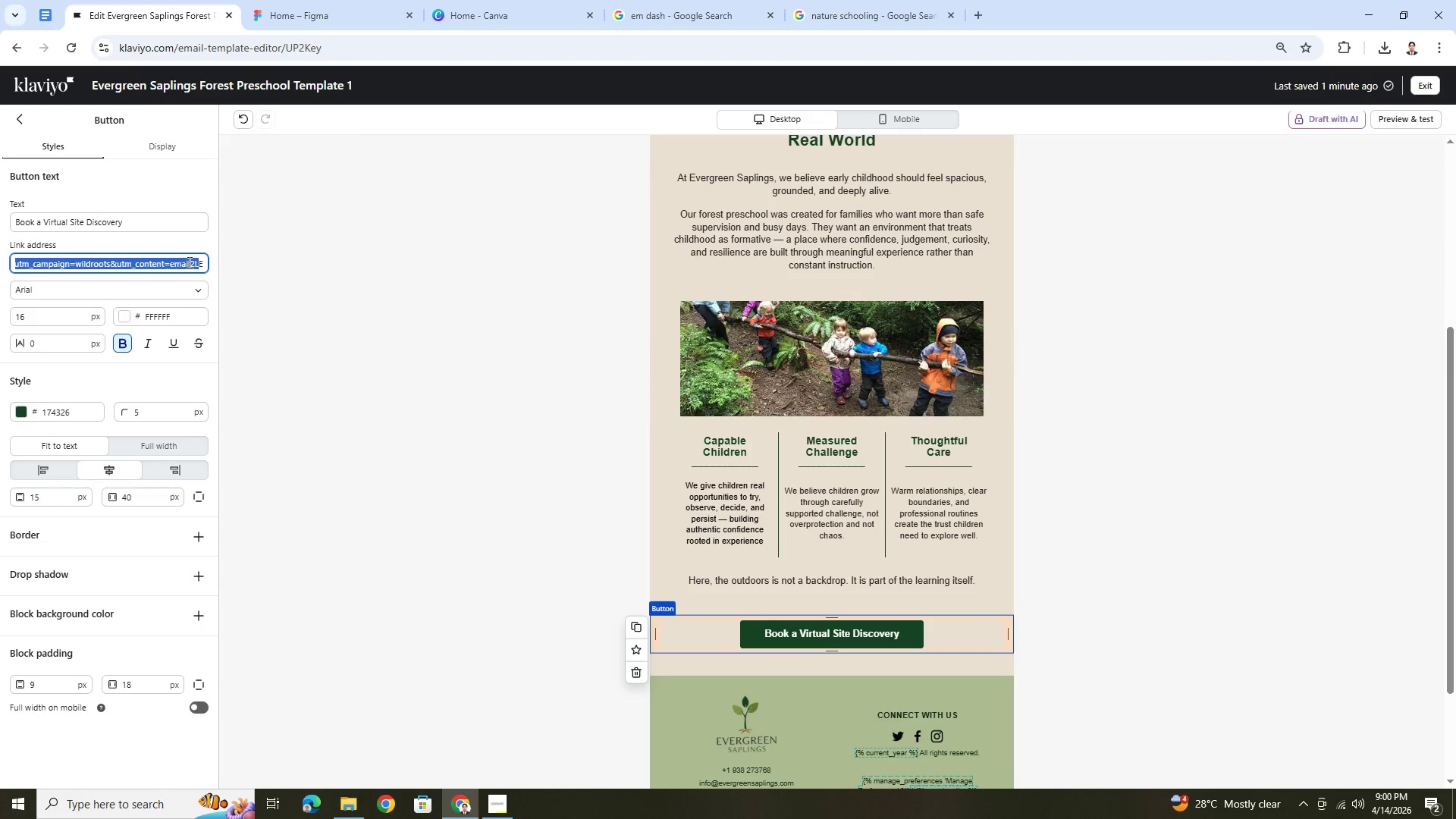 
left_click([188, 262])
 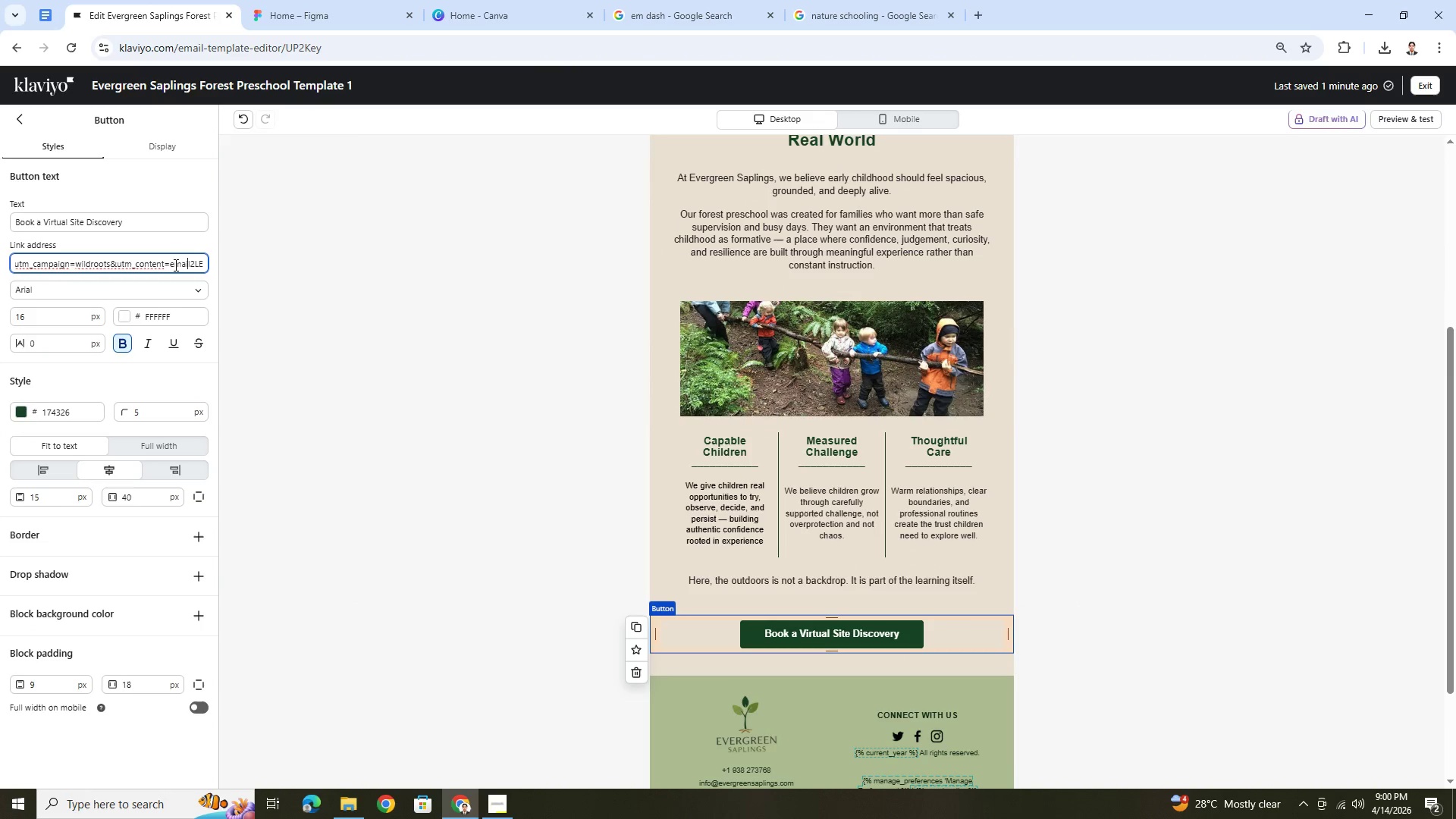 
left_click_drag(start_coordinate=[171, 263], to_coordinate=[203, 263])
 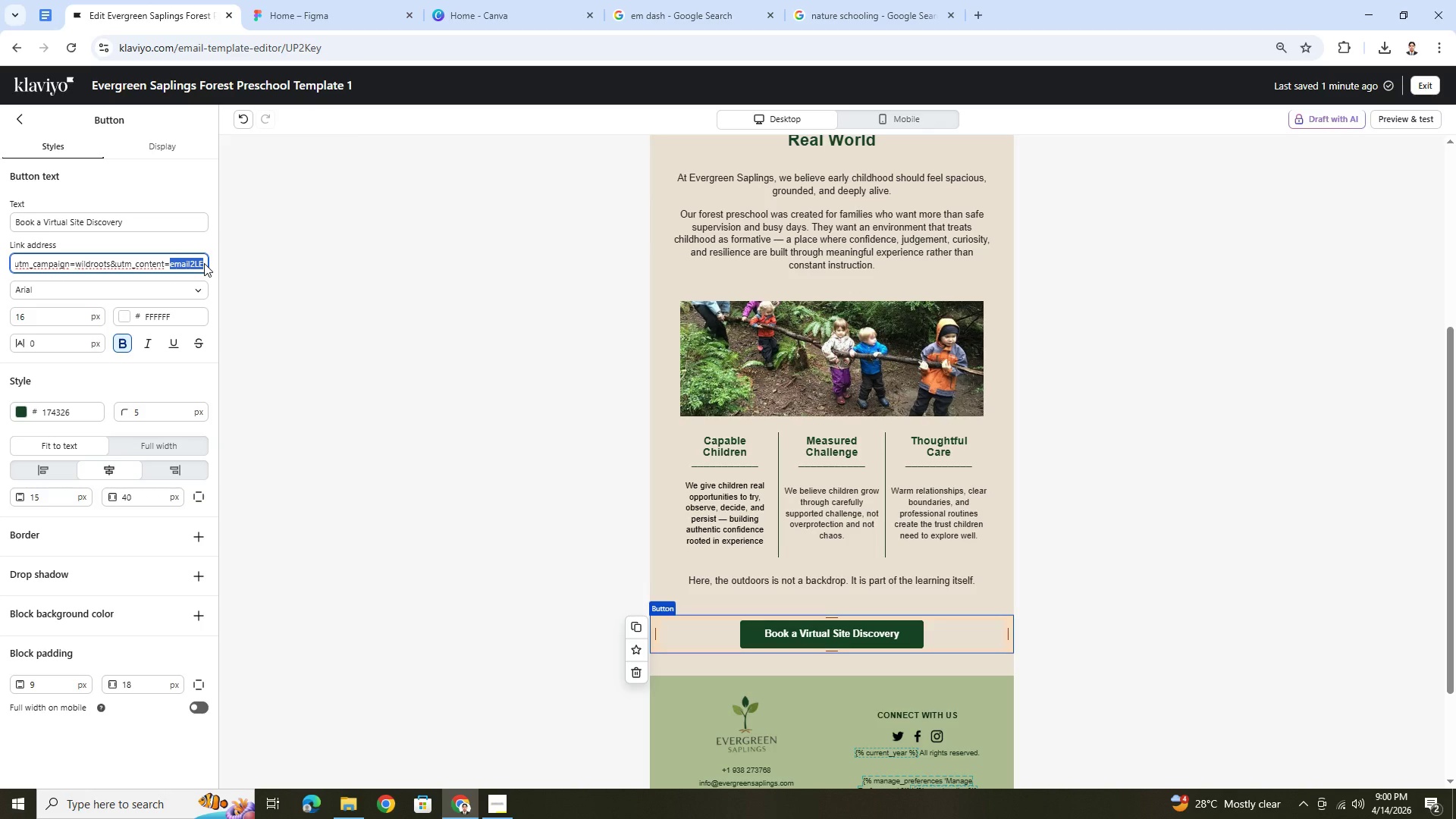 
wait(9.66)
 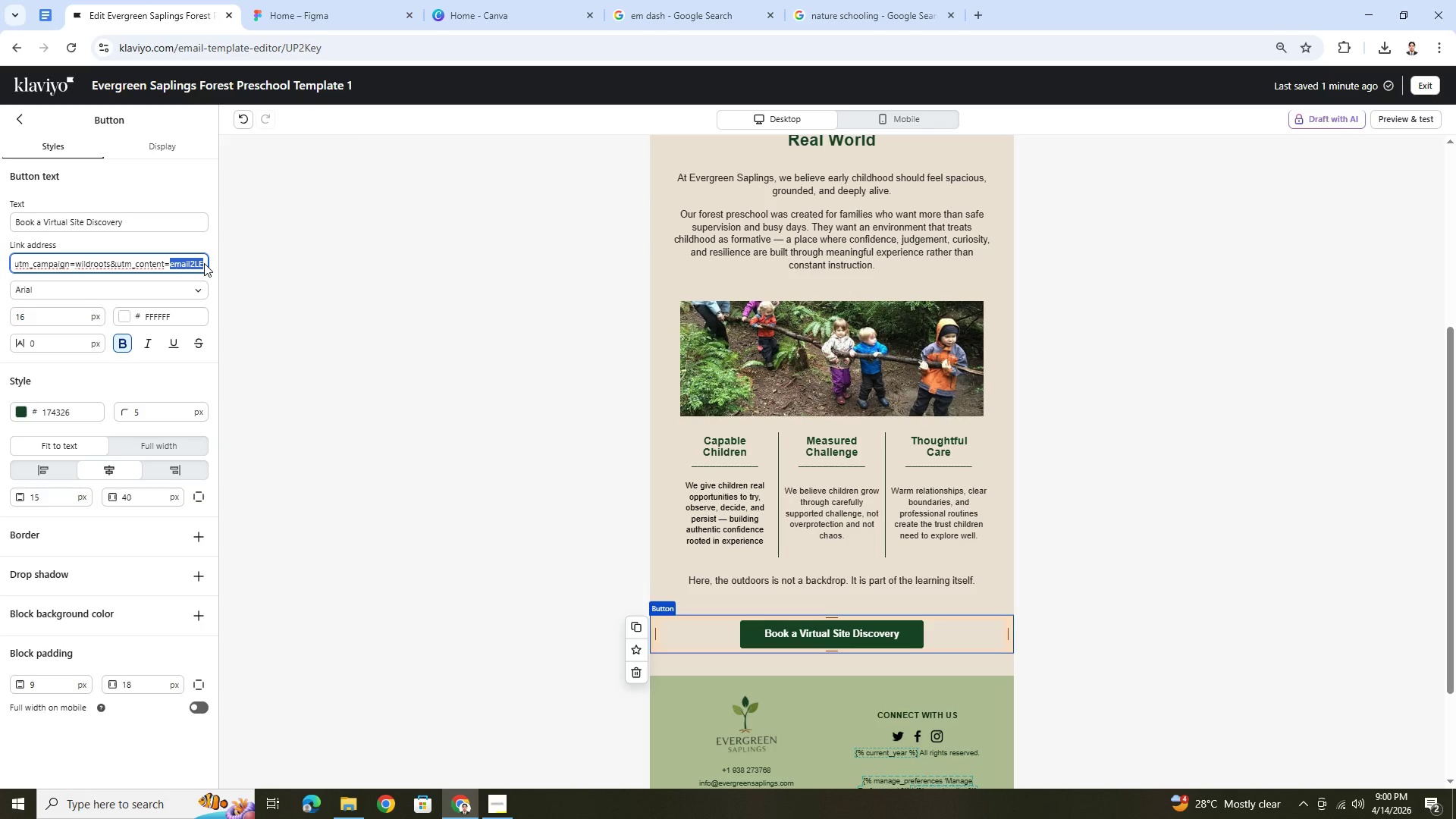 
left_click([507, 805])